 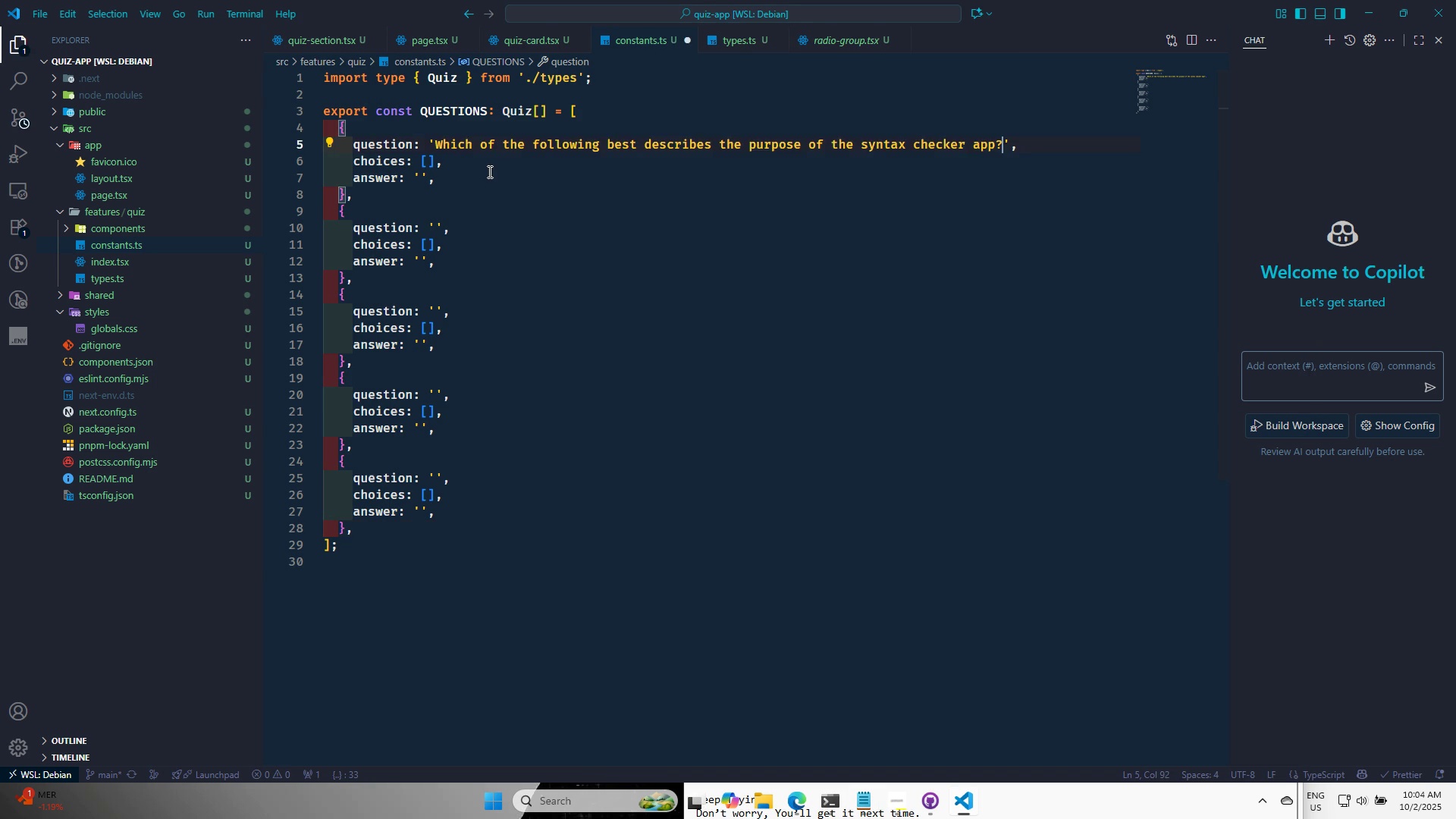 
key(Control+S)
 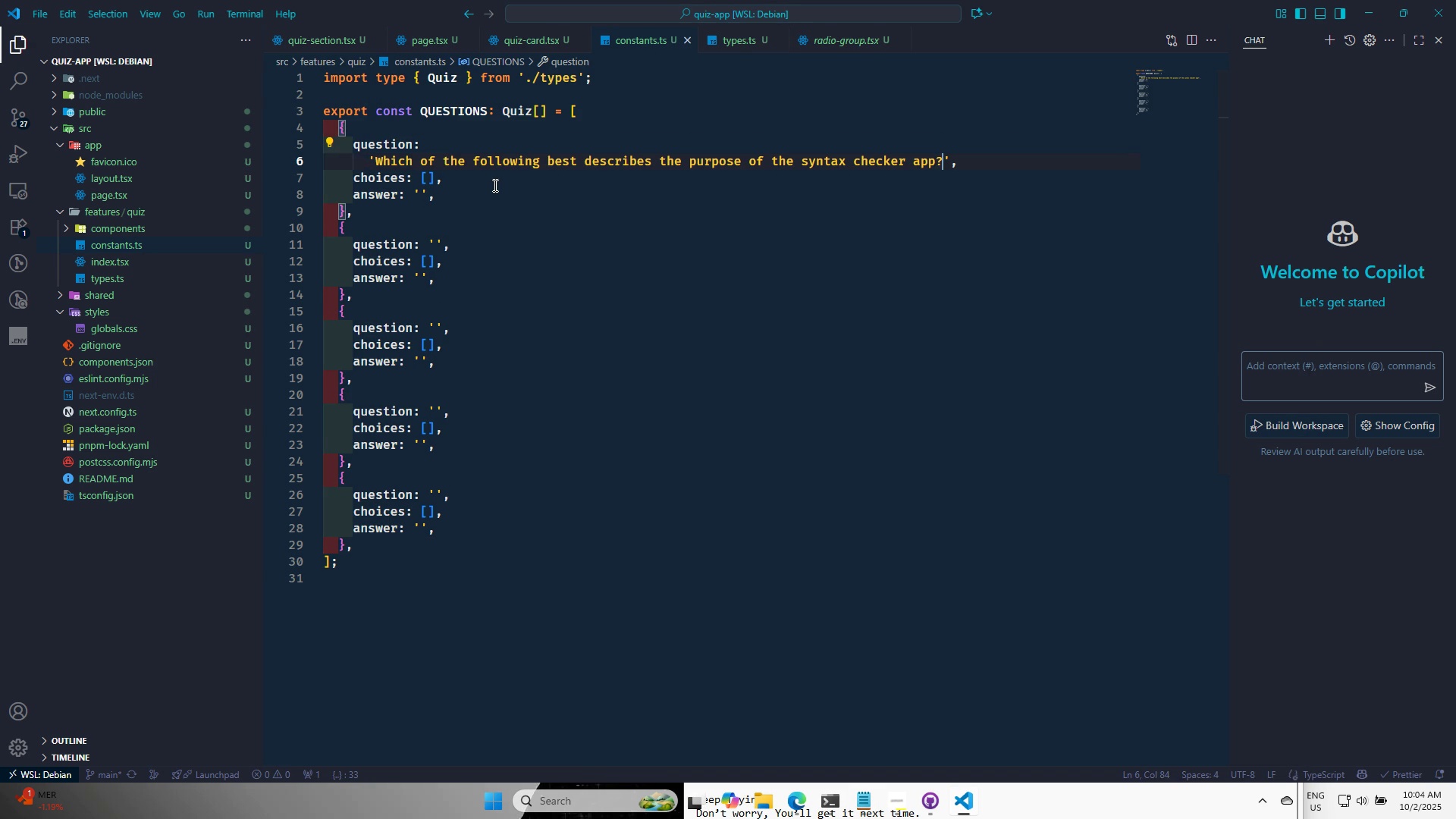 
key(Control+S)
 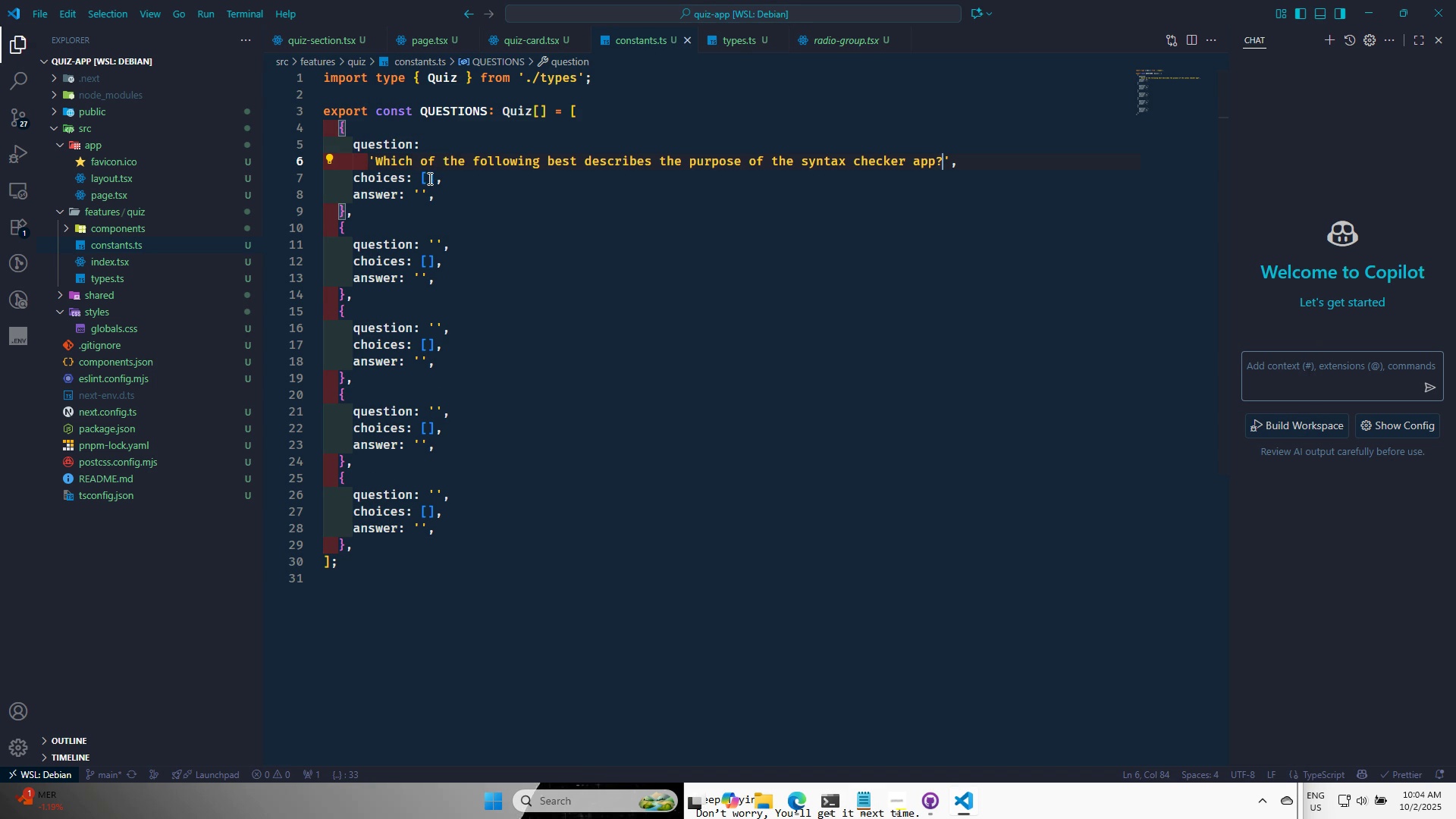 
left_click([428, 178])
 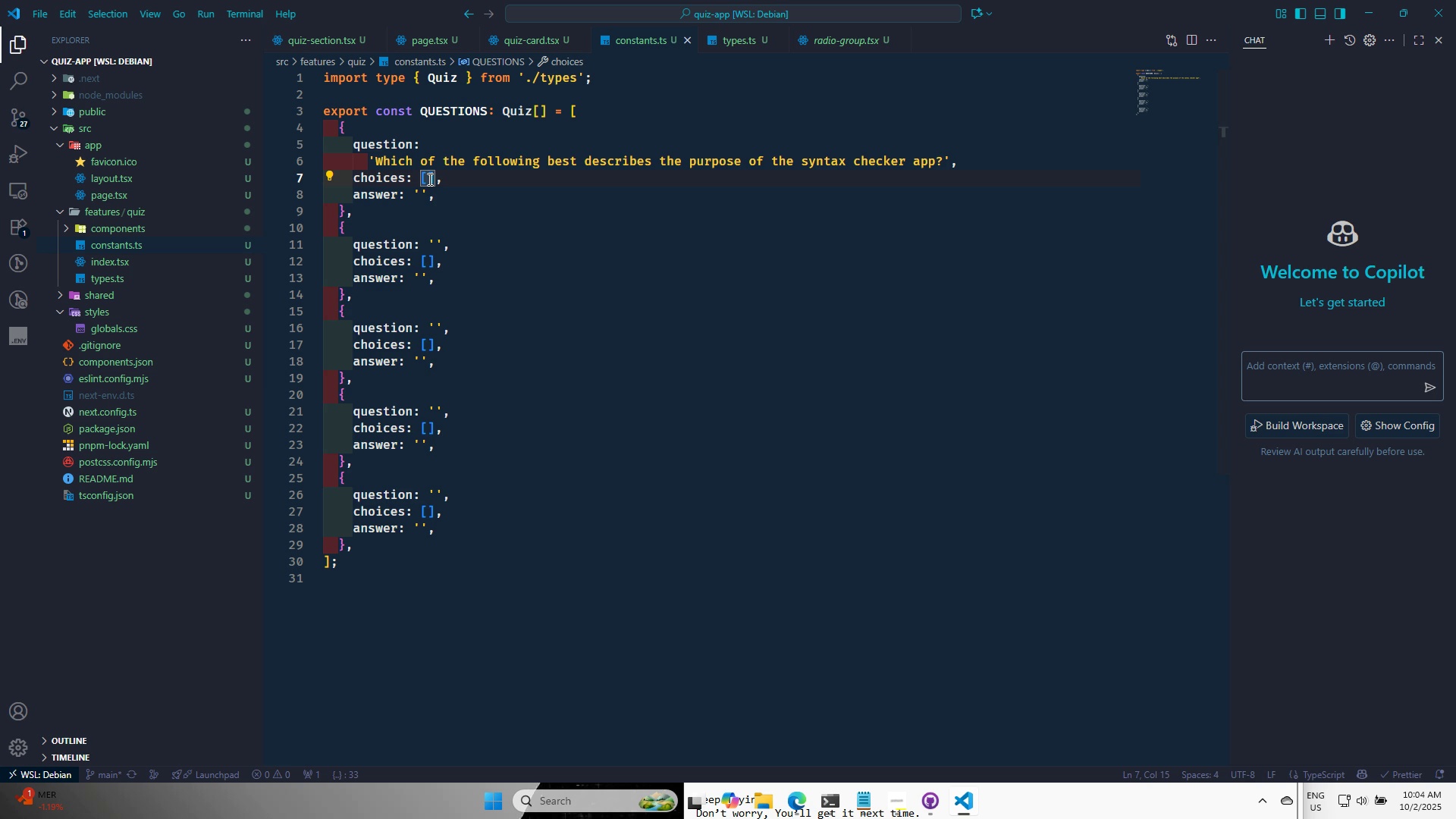 
key(Enter)
 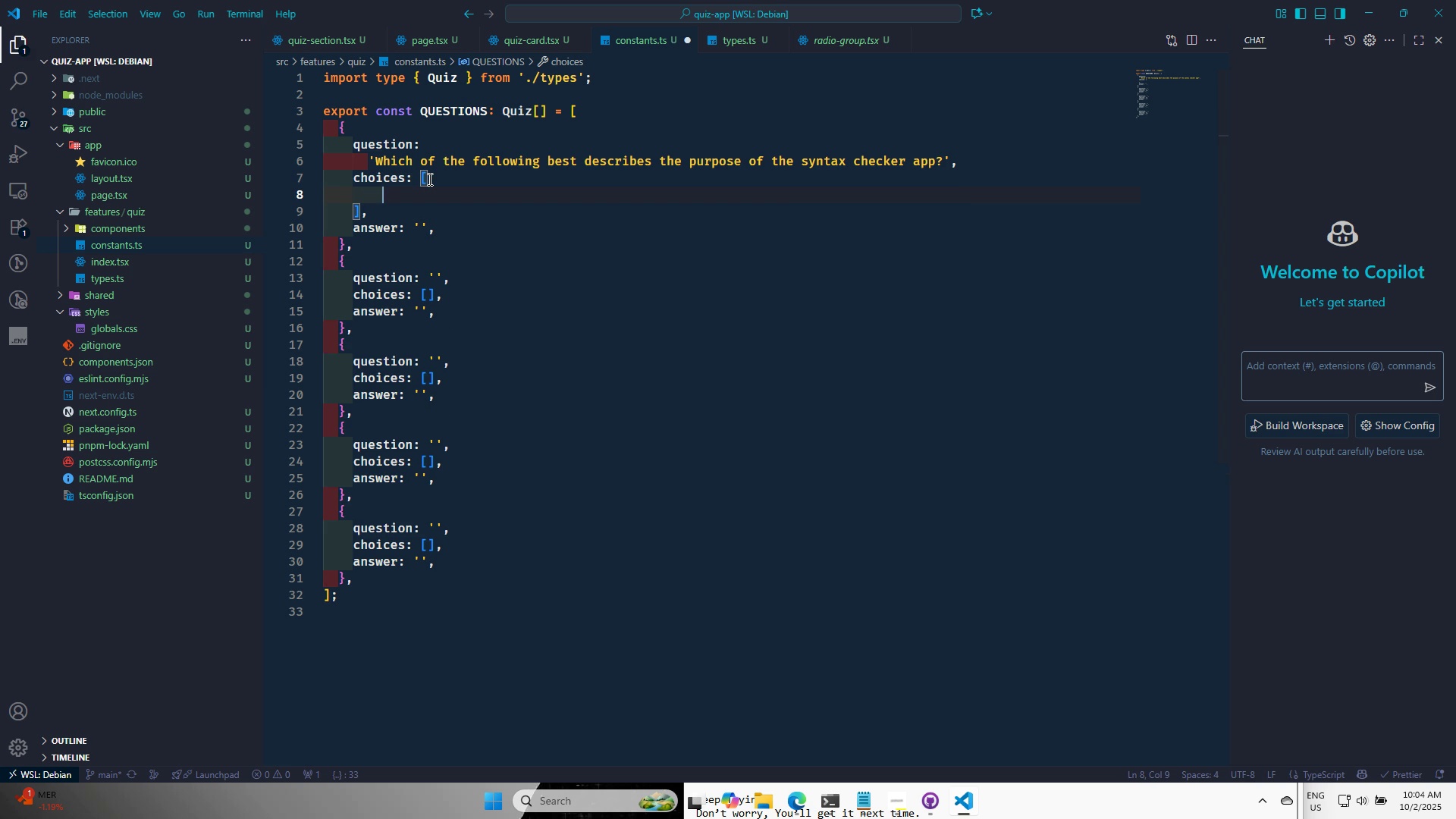 
key(Quote)
 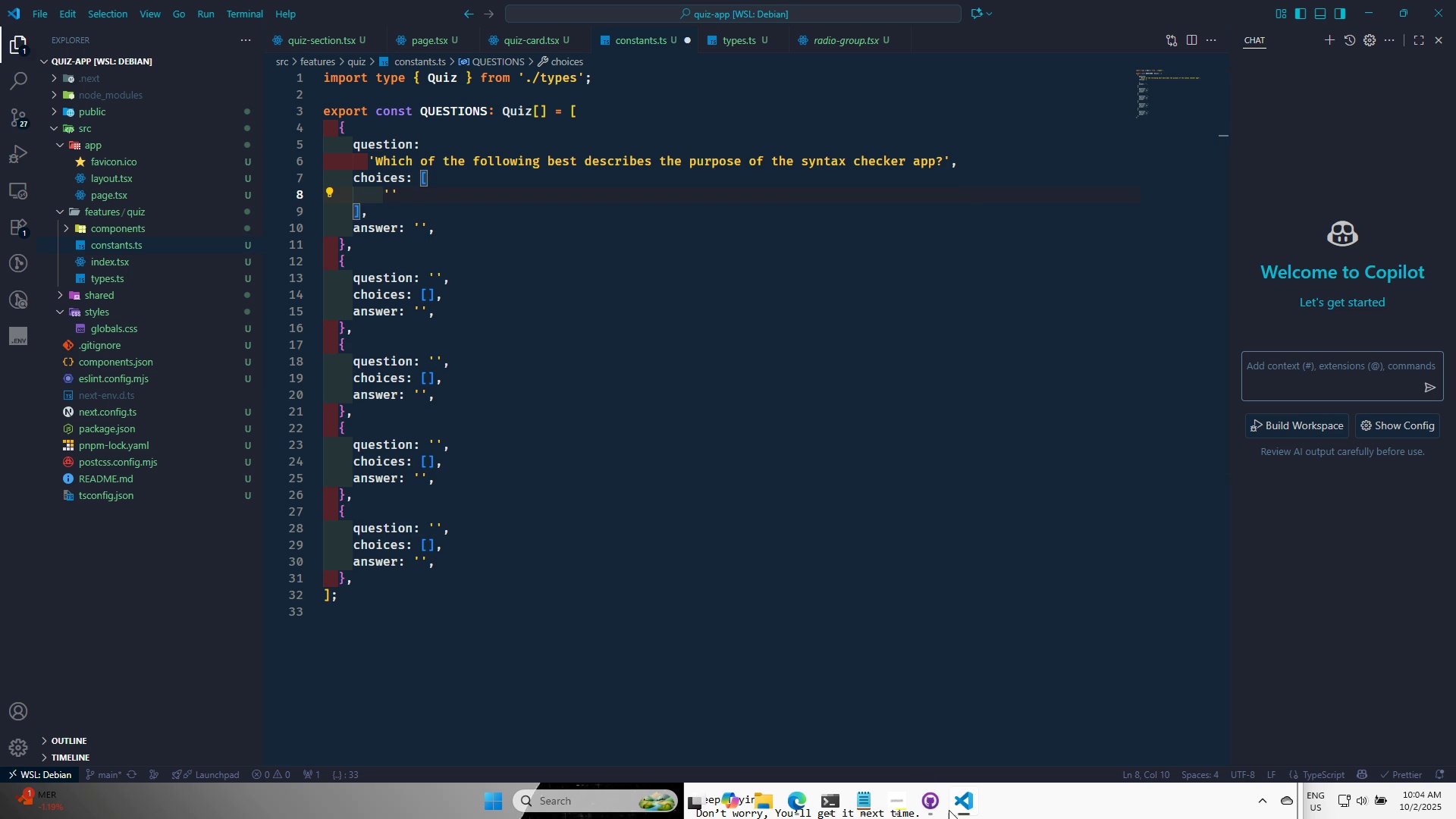 
left_click([960, 806])